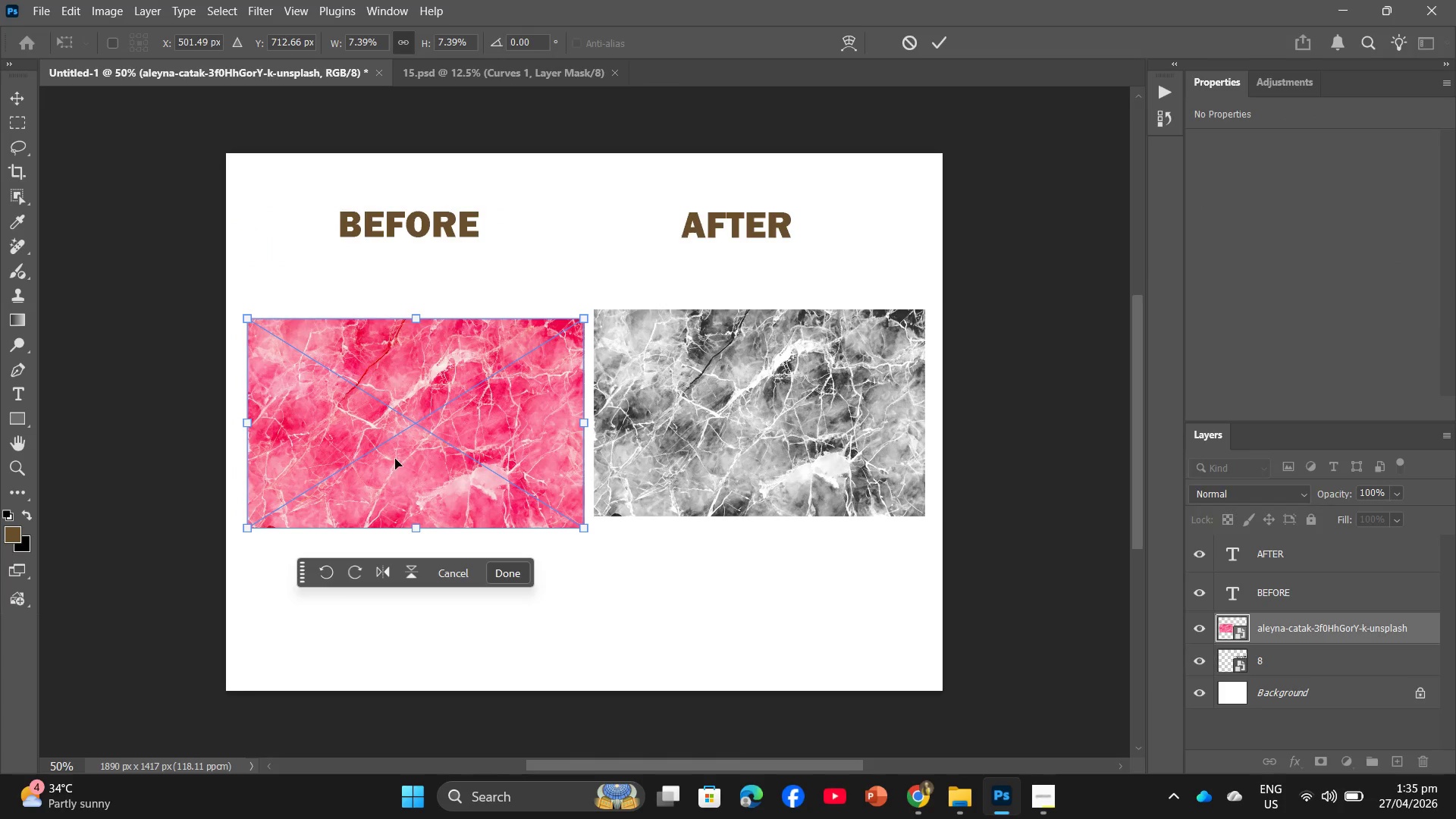 
left_click_drag(start_coordinate=[395, 459], to_coordinate=[395, 453])
 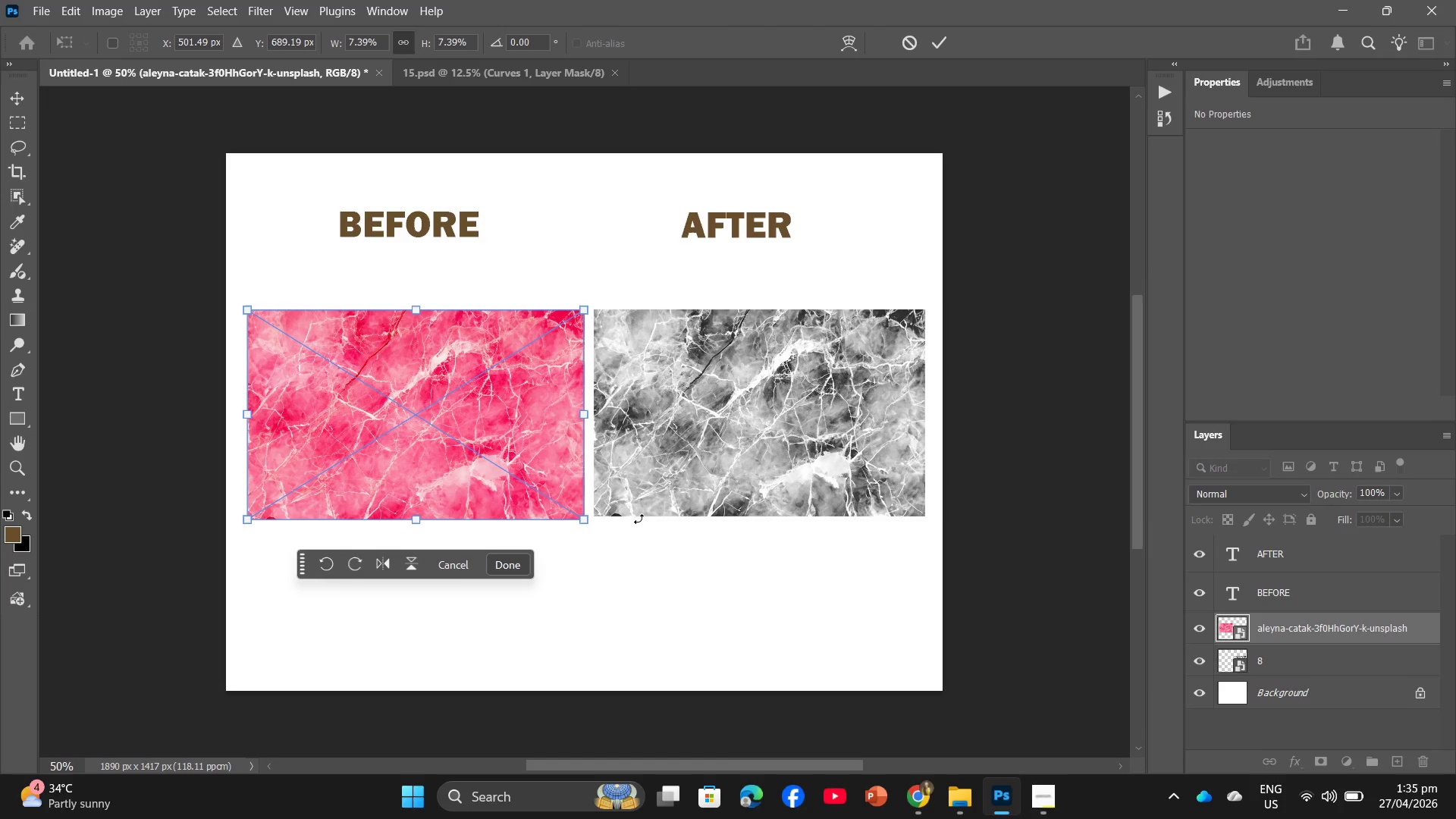 
key(Enter)
 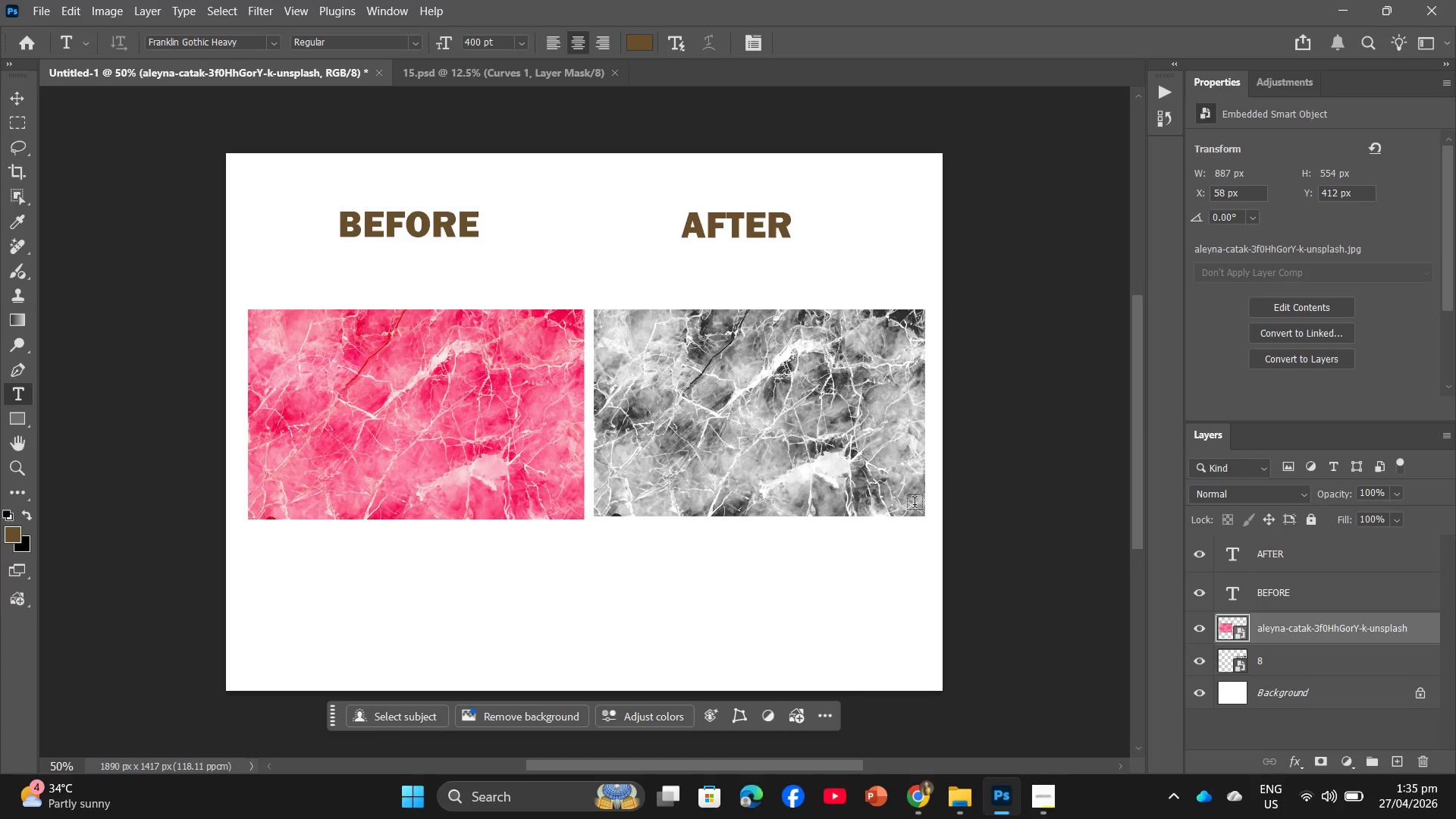 
left_click([1221, 622])
 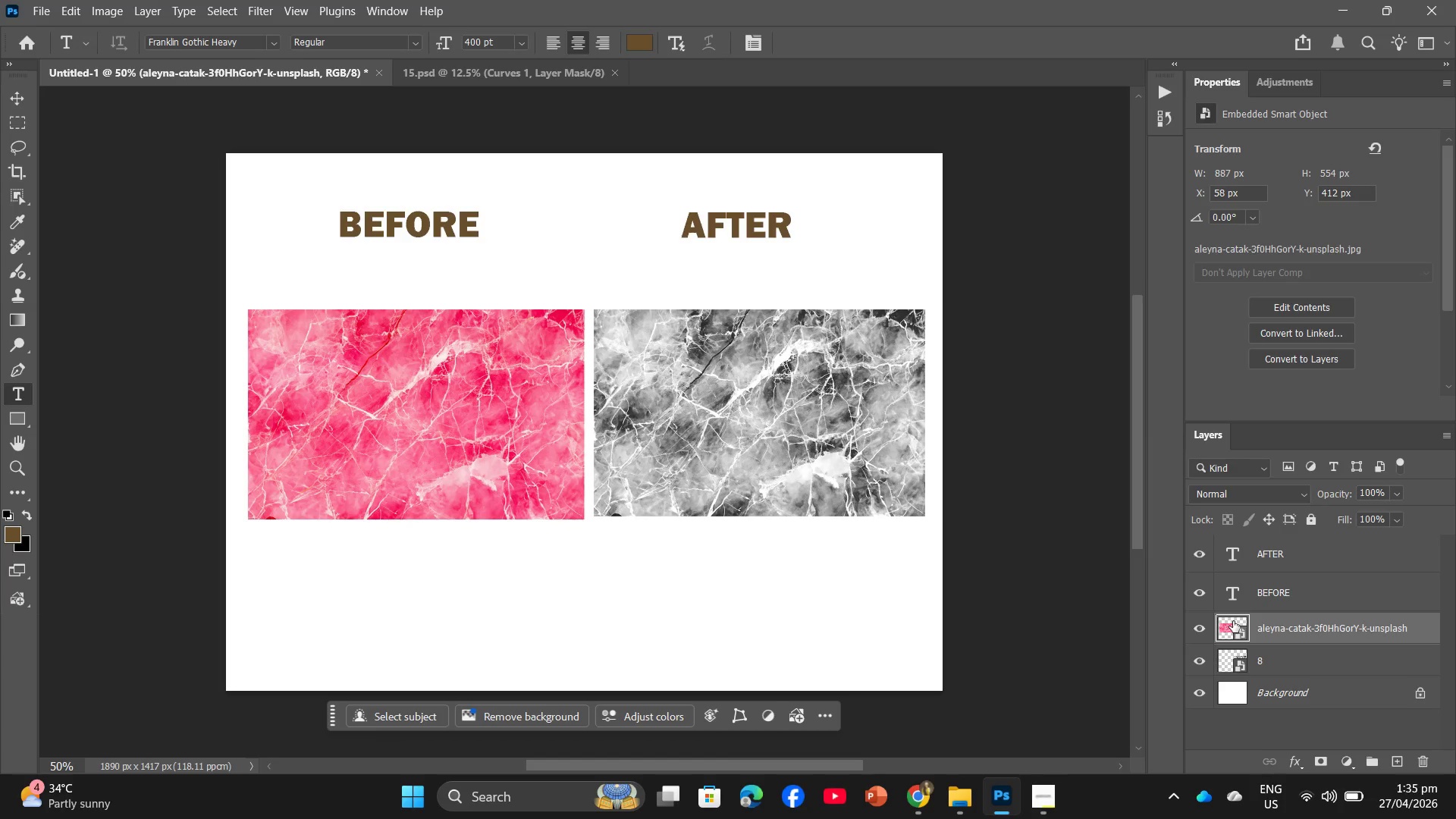 
hold_key(key=ShiftLeft, duration=0.56)
 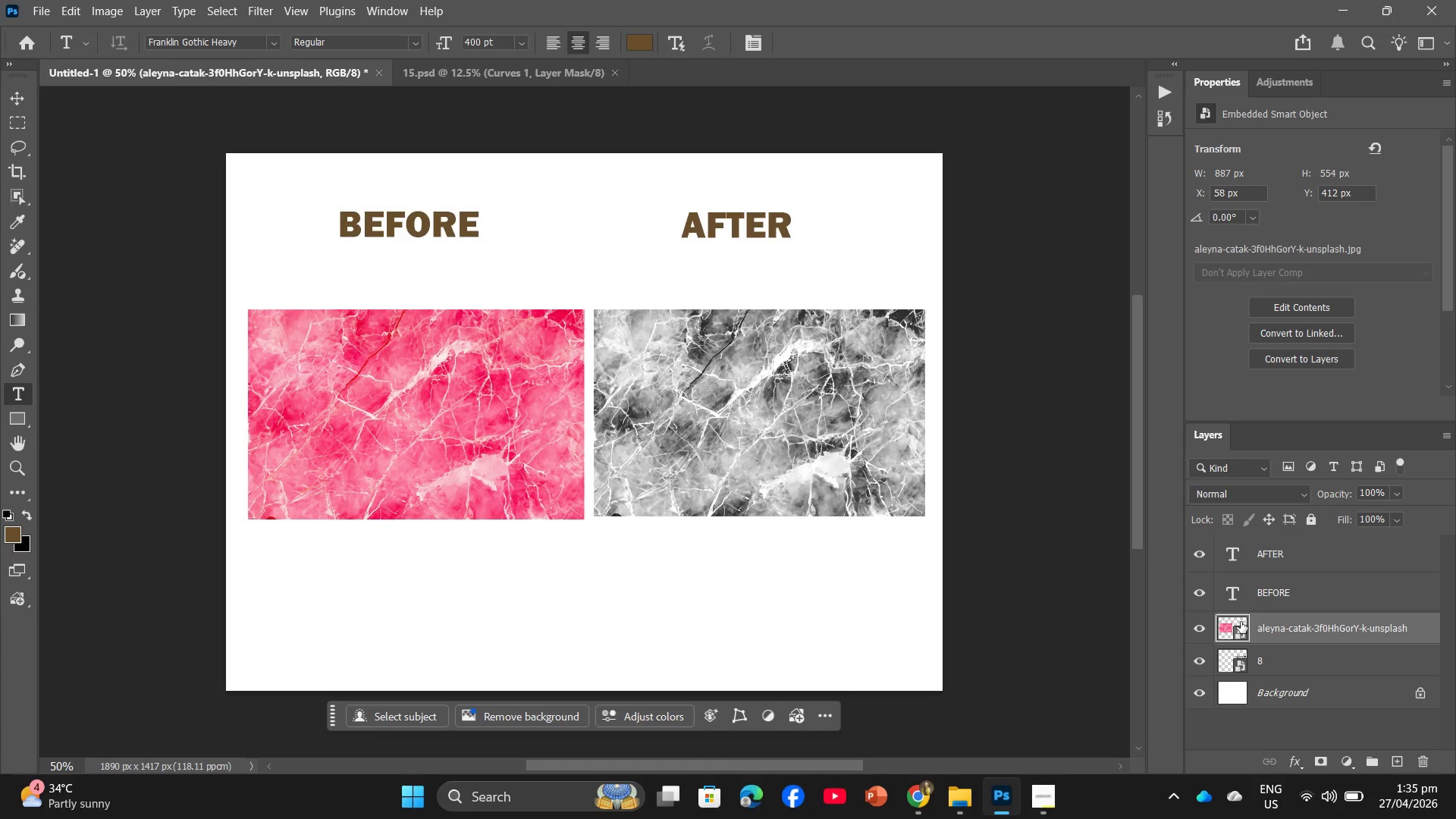 
key(Control+T)
 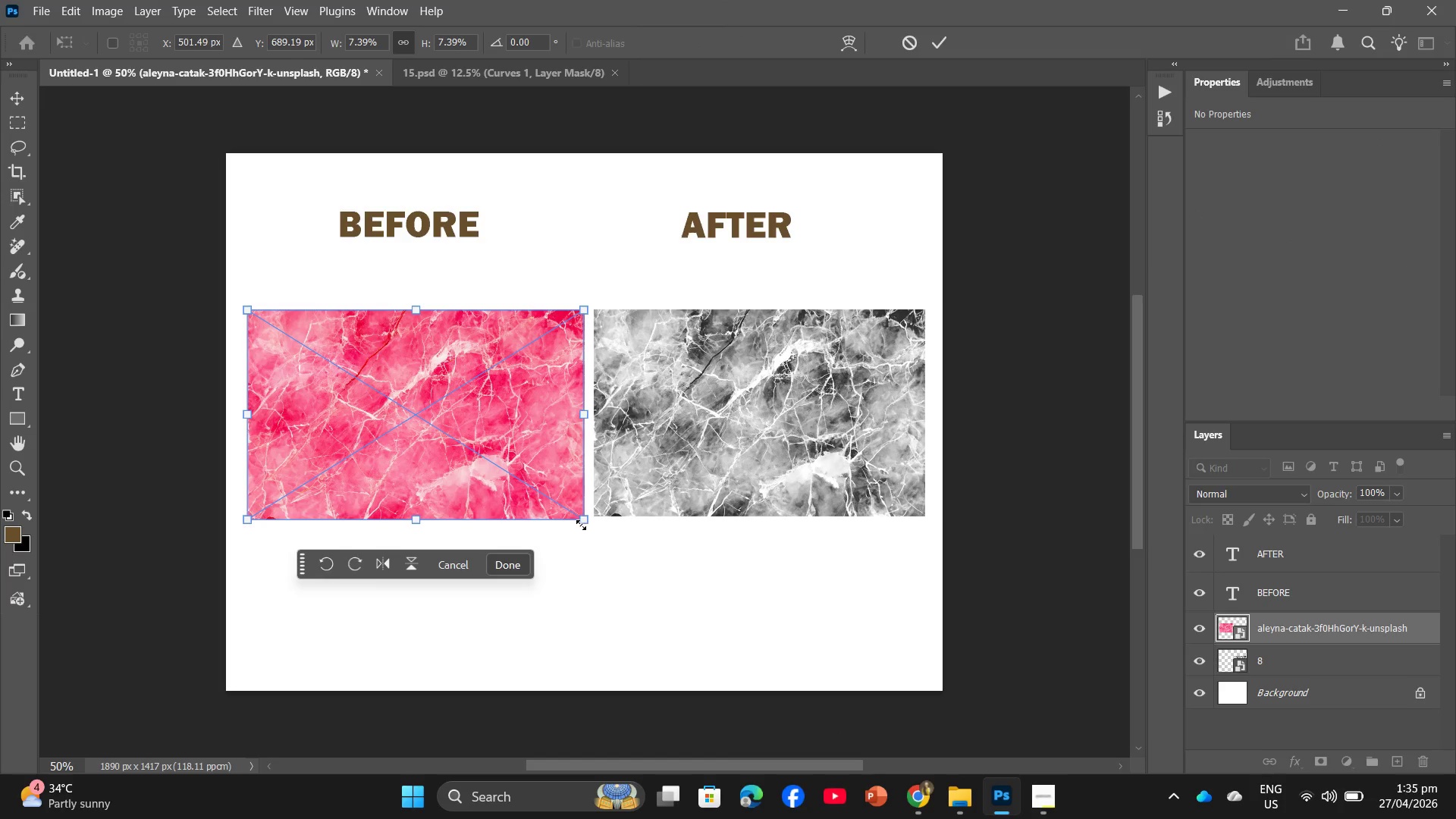 
left_click_drag(start_coordinate=[585, 523], to_coordinate=[581, 520])
 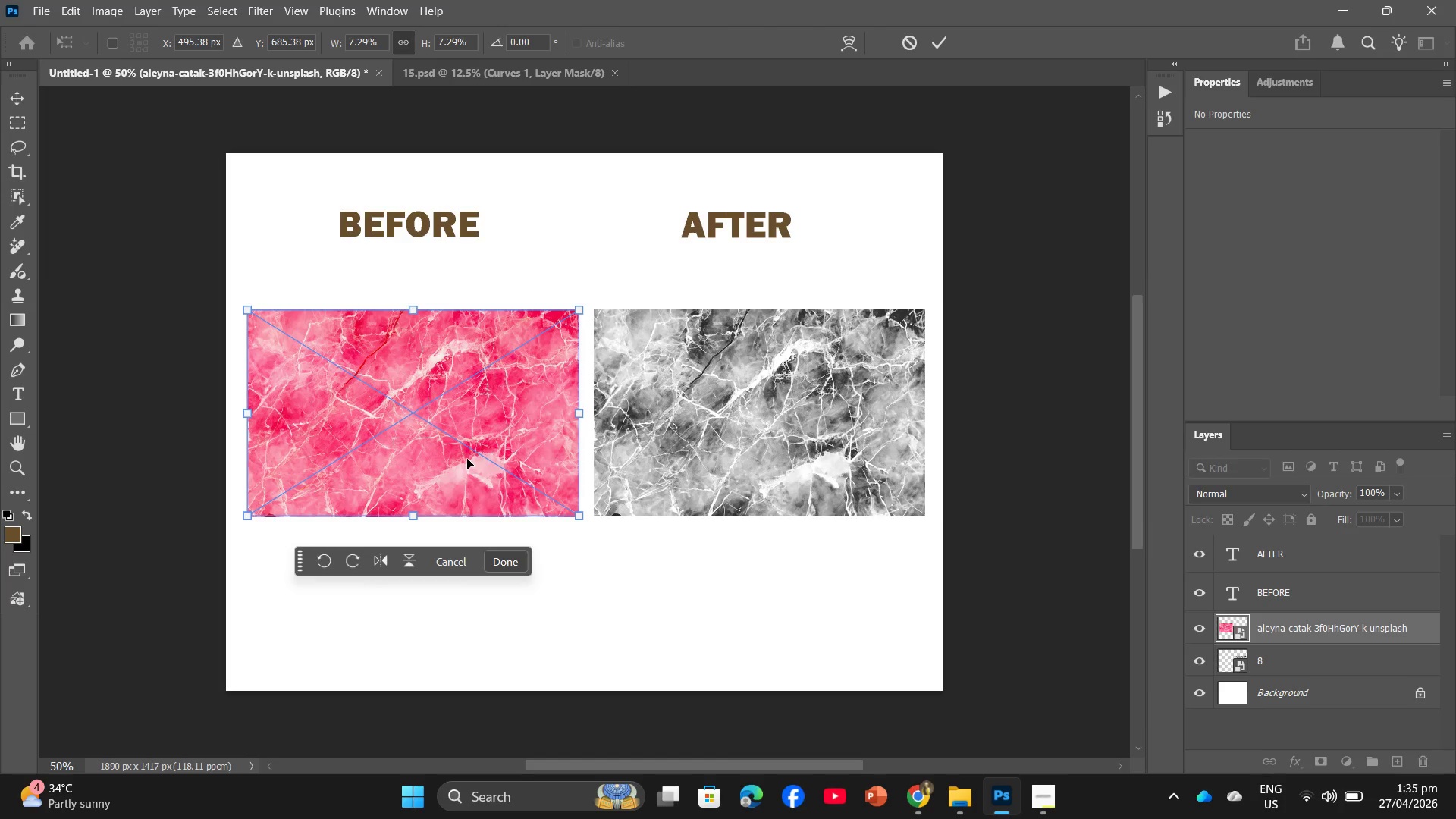 
left_click_drag(start_coordinate=[467, 459], to_coordinate=[473, 458])
 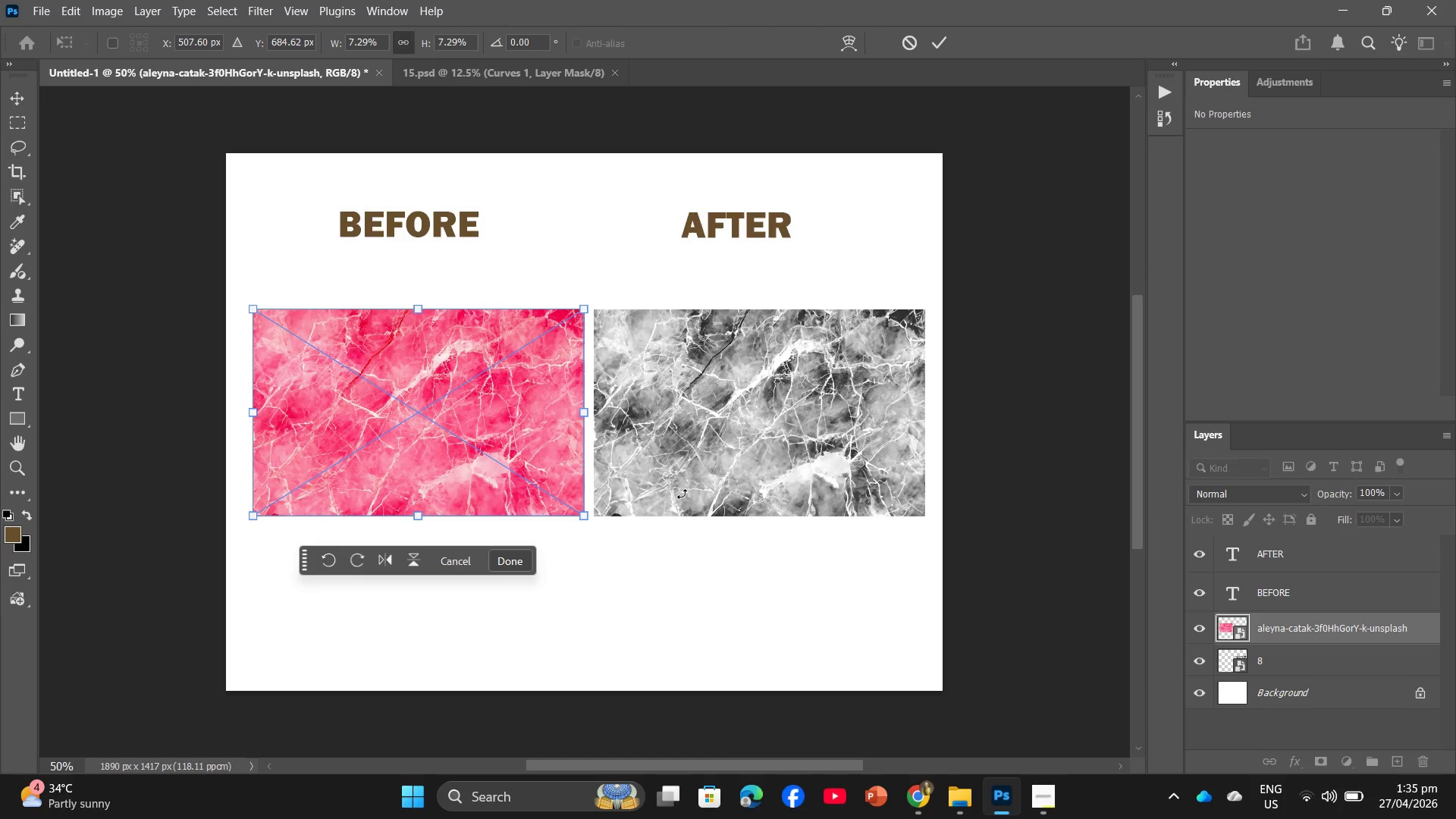 
key(Enter)
 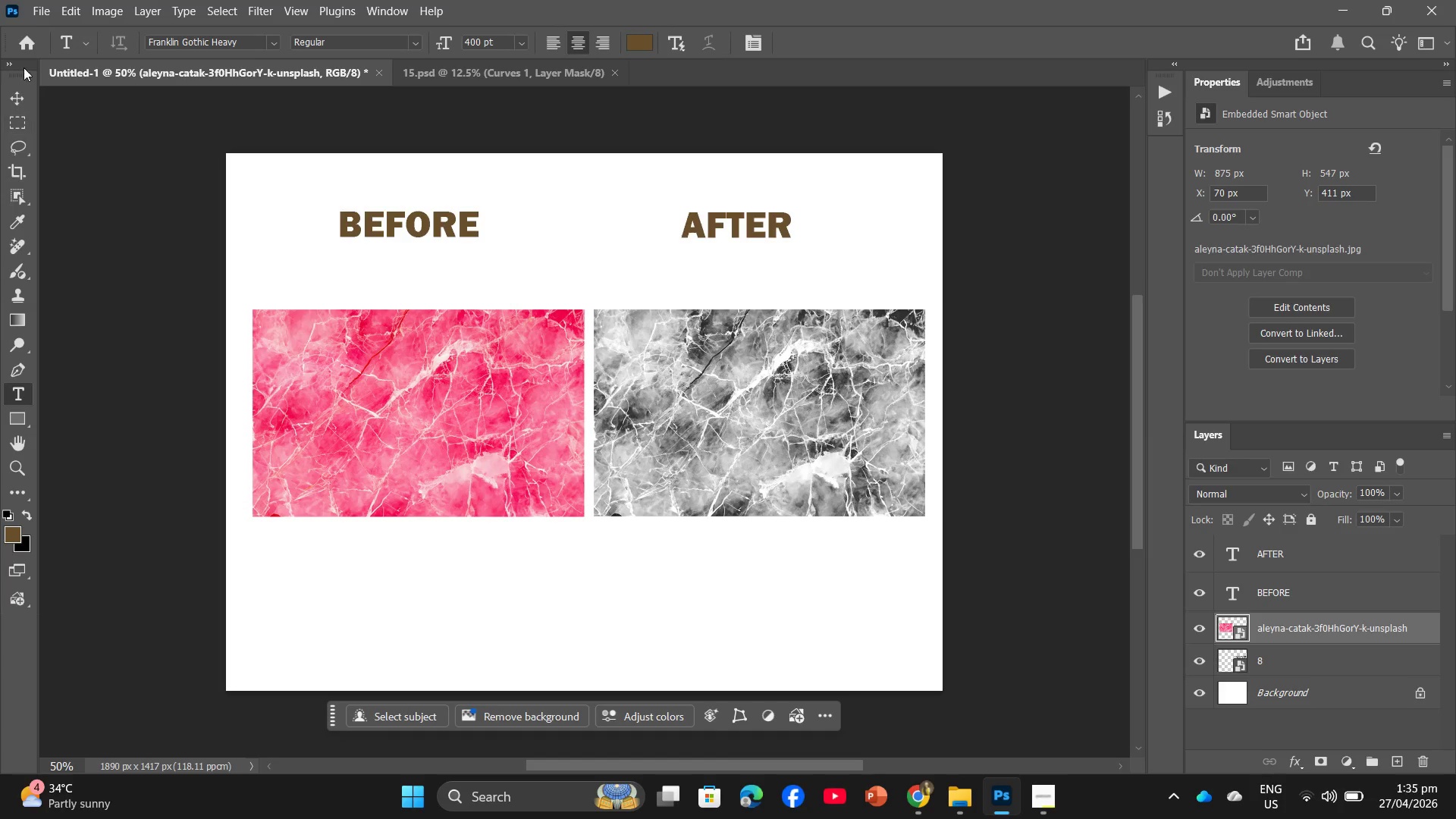 
left_click([45, 12])
 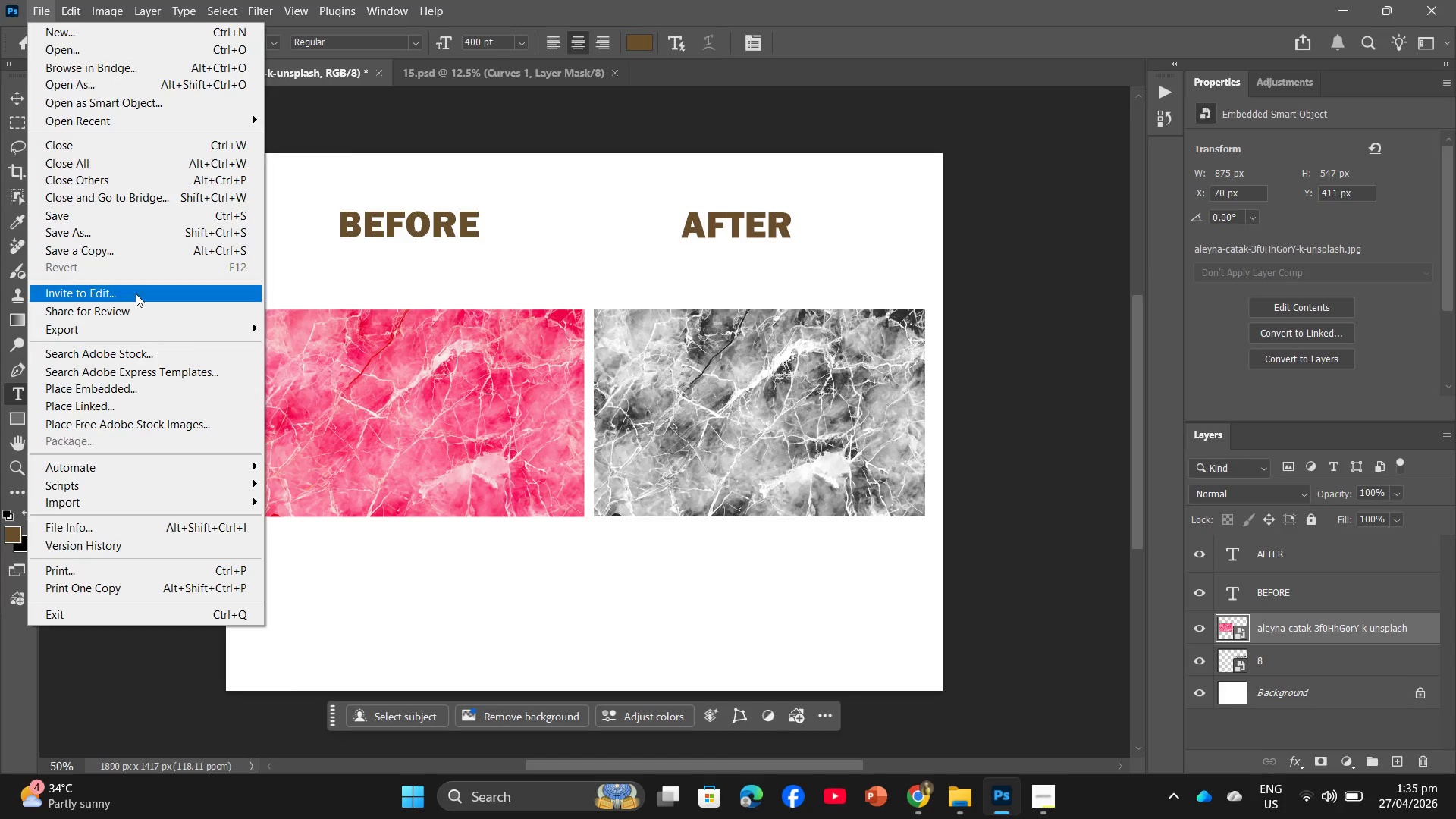 
mouse_move([162, 335])
 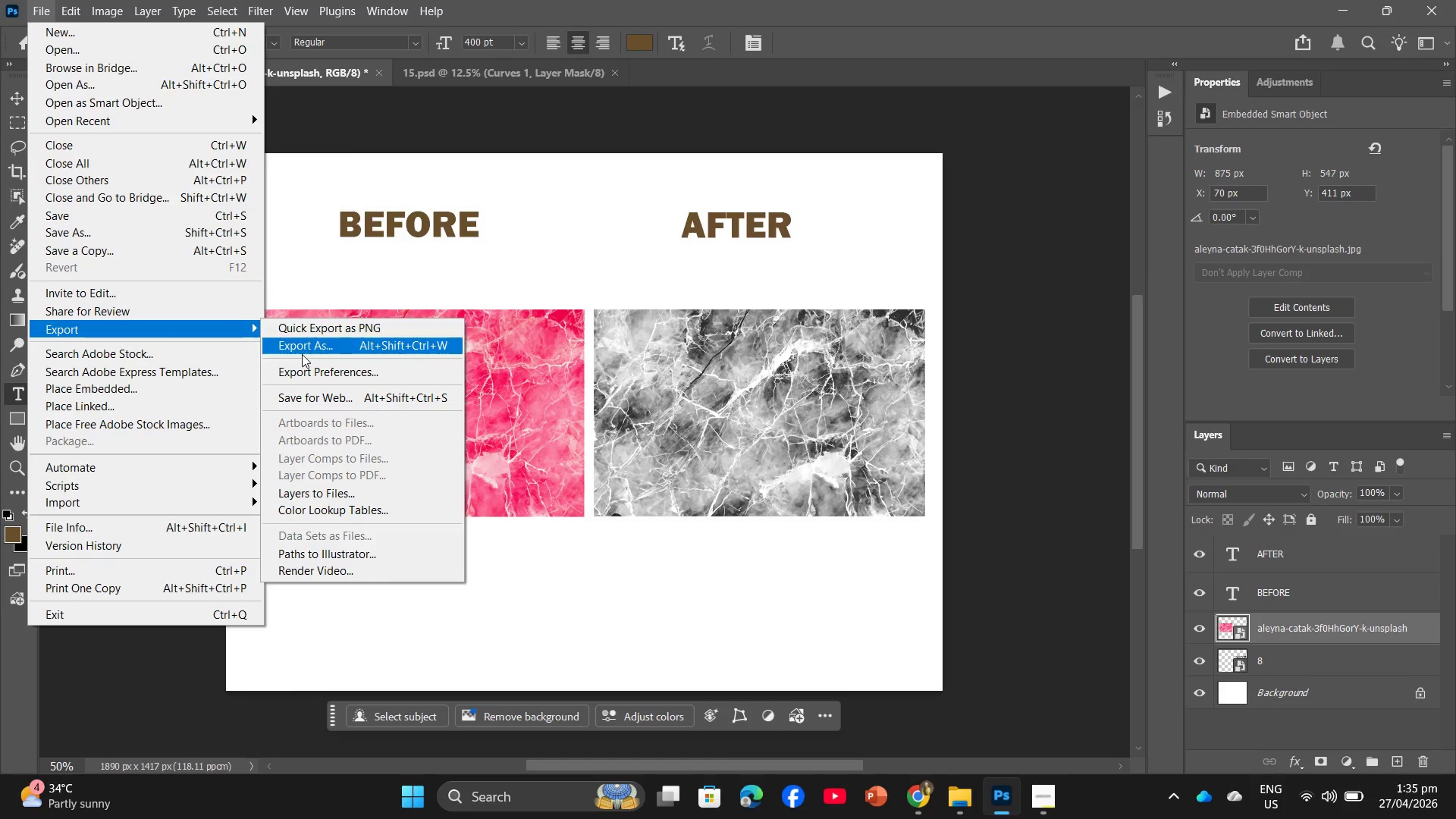 
left_click([302, 354])
 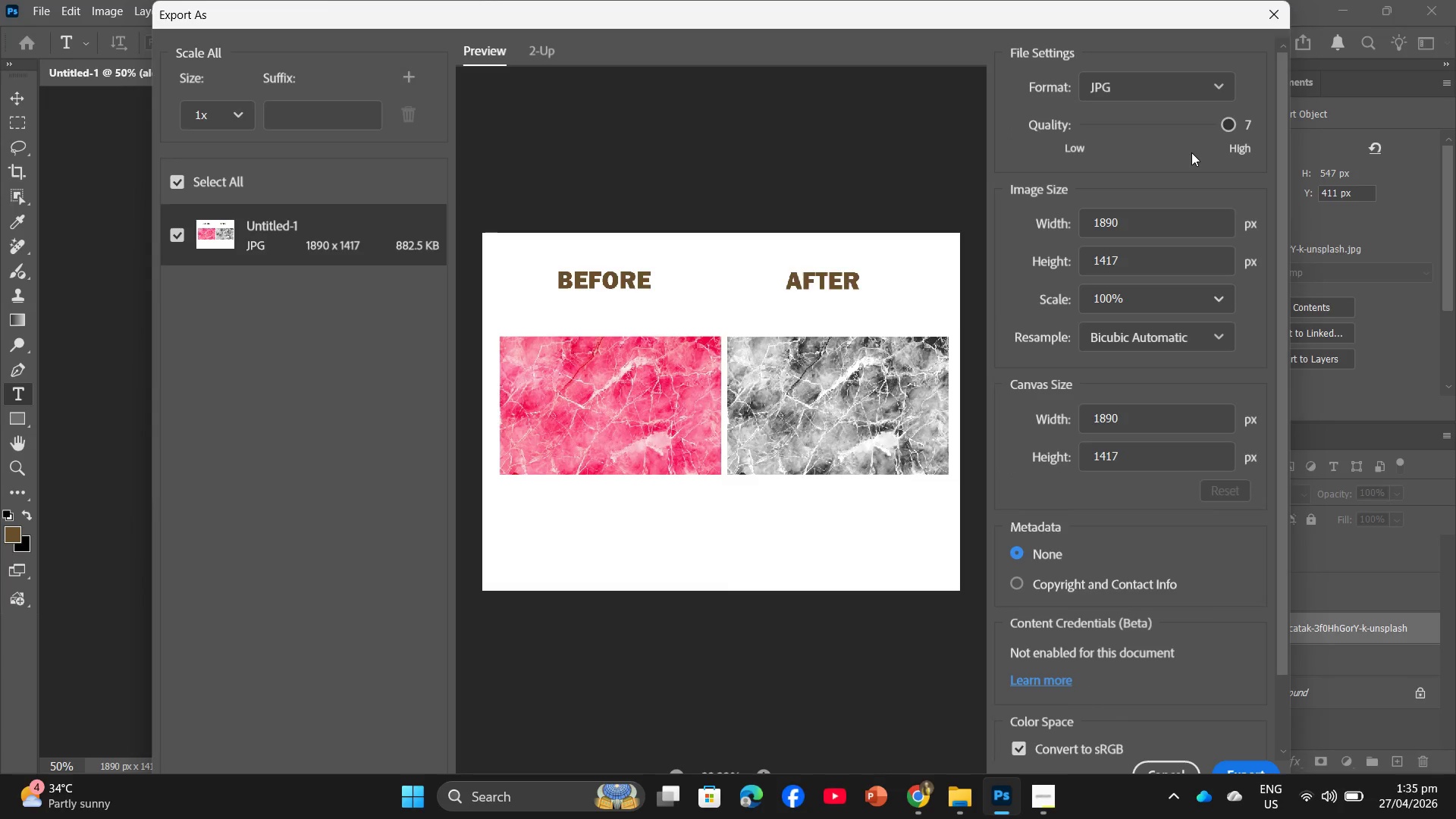 
wait(7.94)
 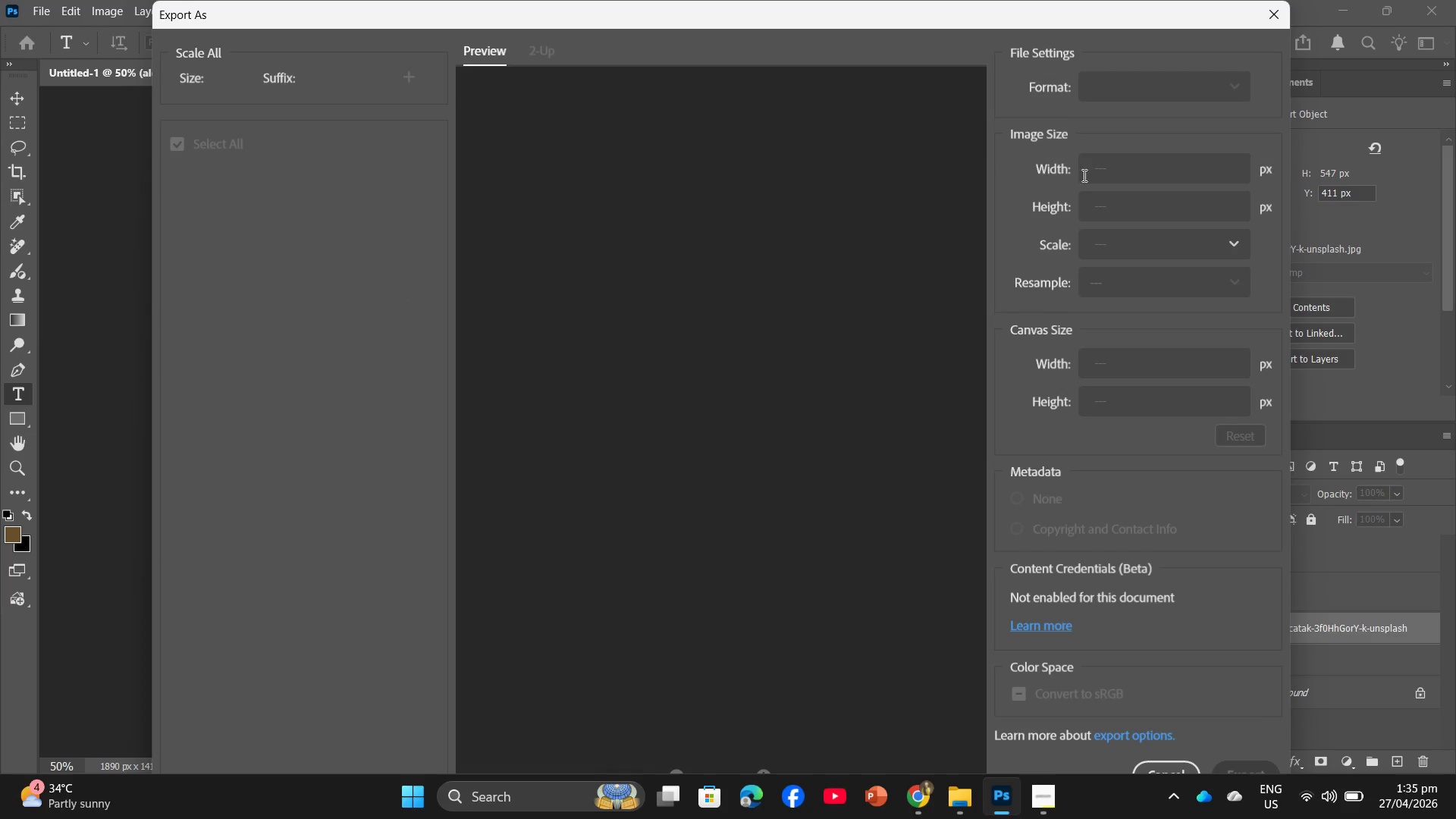 
left_click([1241, 767])
 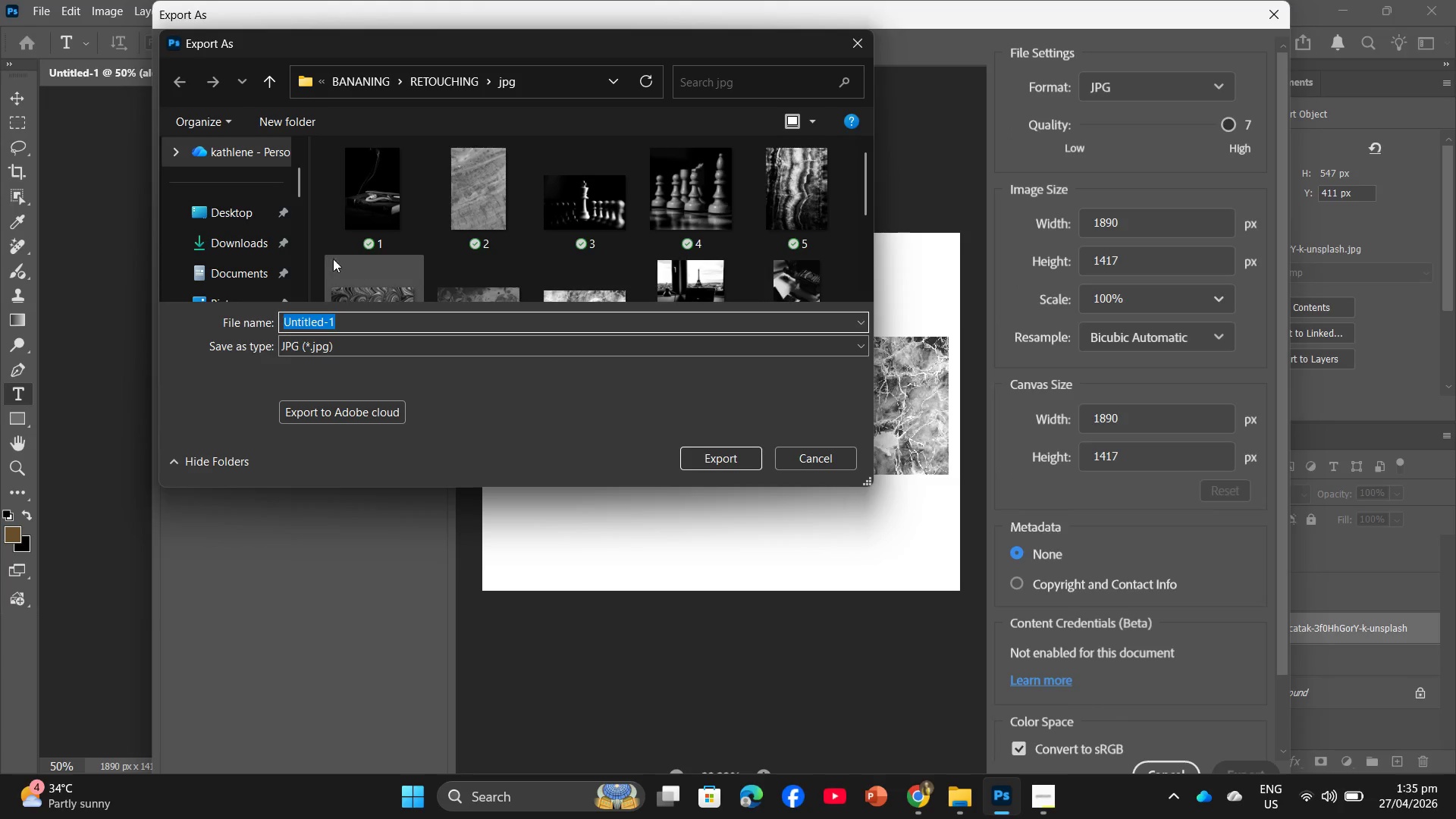 
scroll: coordinate [205, 201], scroll_direction: down, amount: 4.0
 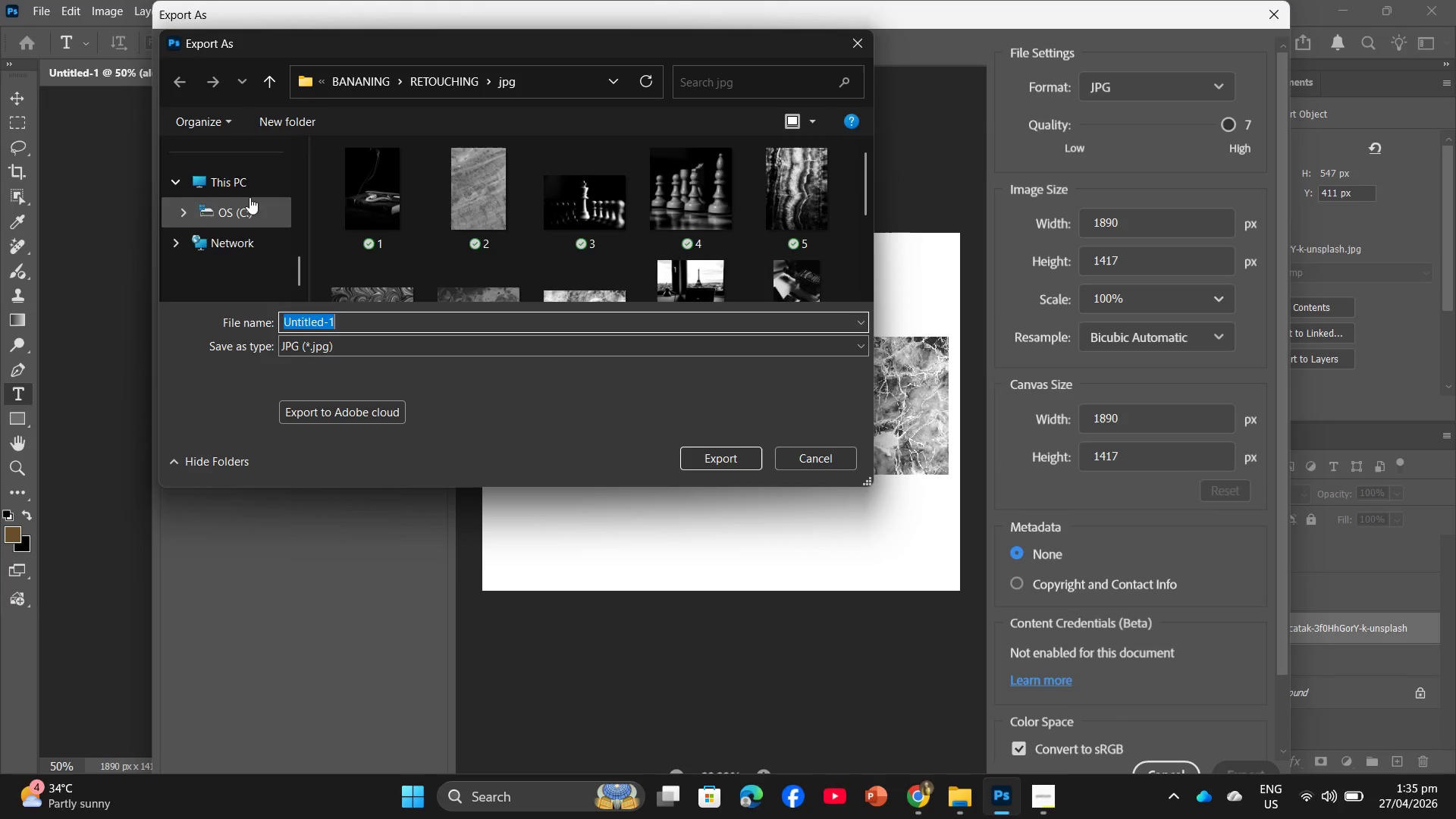 
scroll: coordinate [253, 193], scroll_direction: up, amount: 1.0
 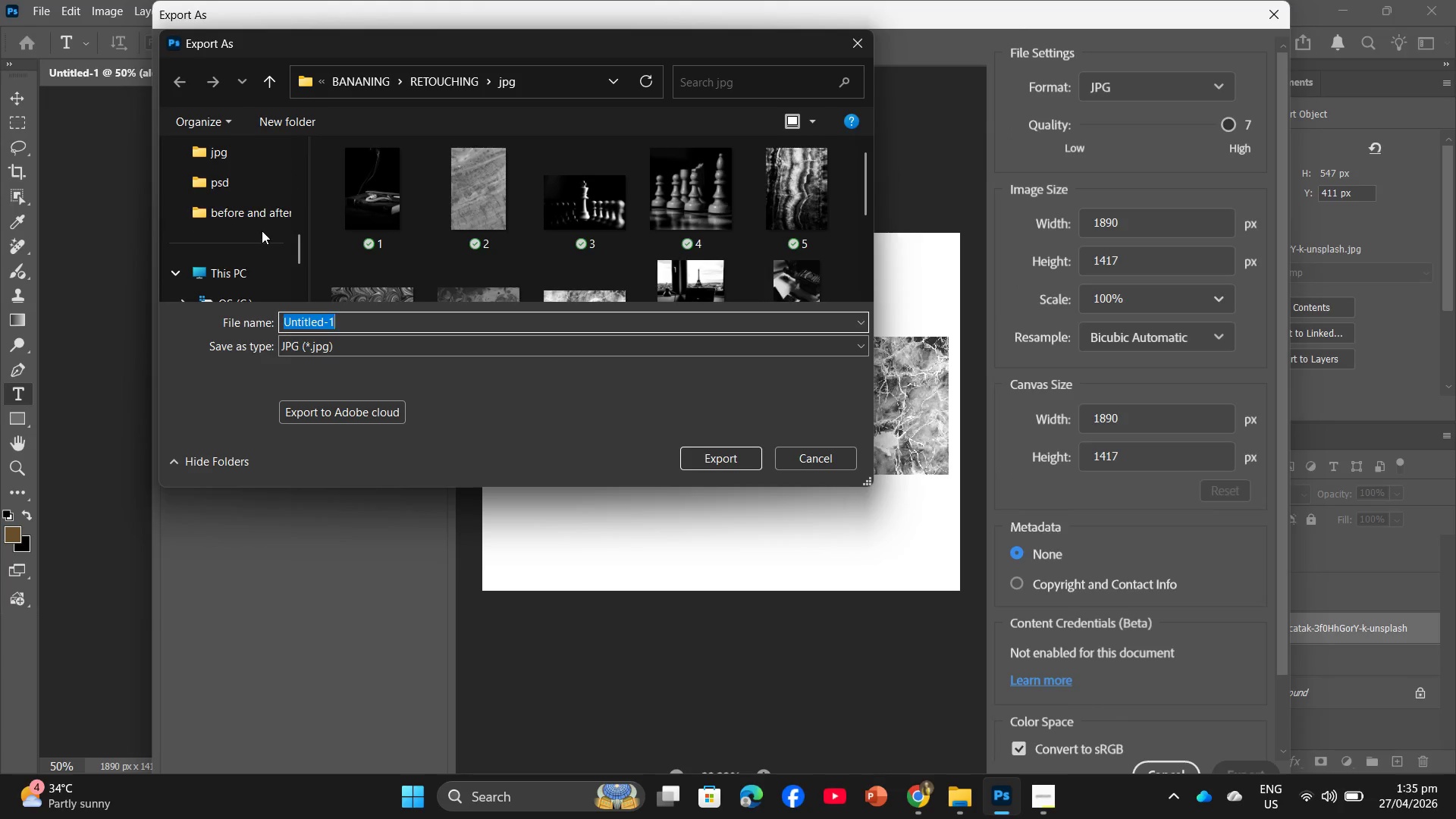 
left_click_drag(start_coordinate=[262, 213], to_coordinate=[257, 214])
 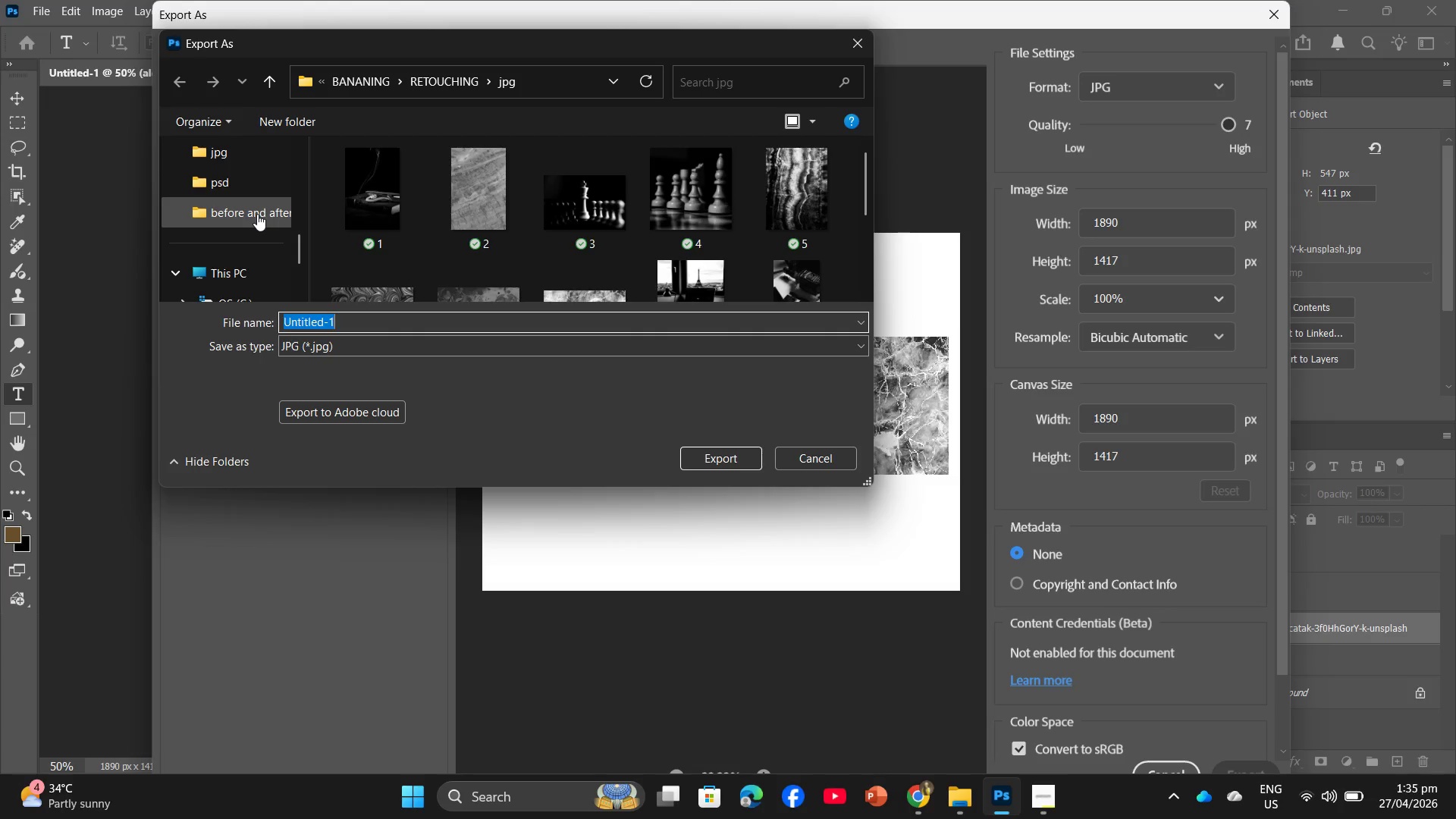 
double_click([257, 214])
 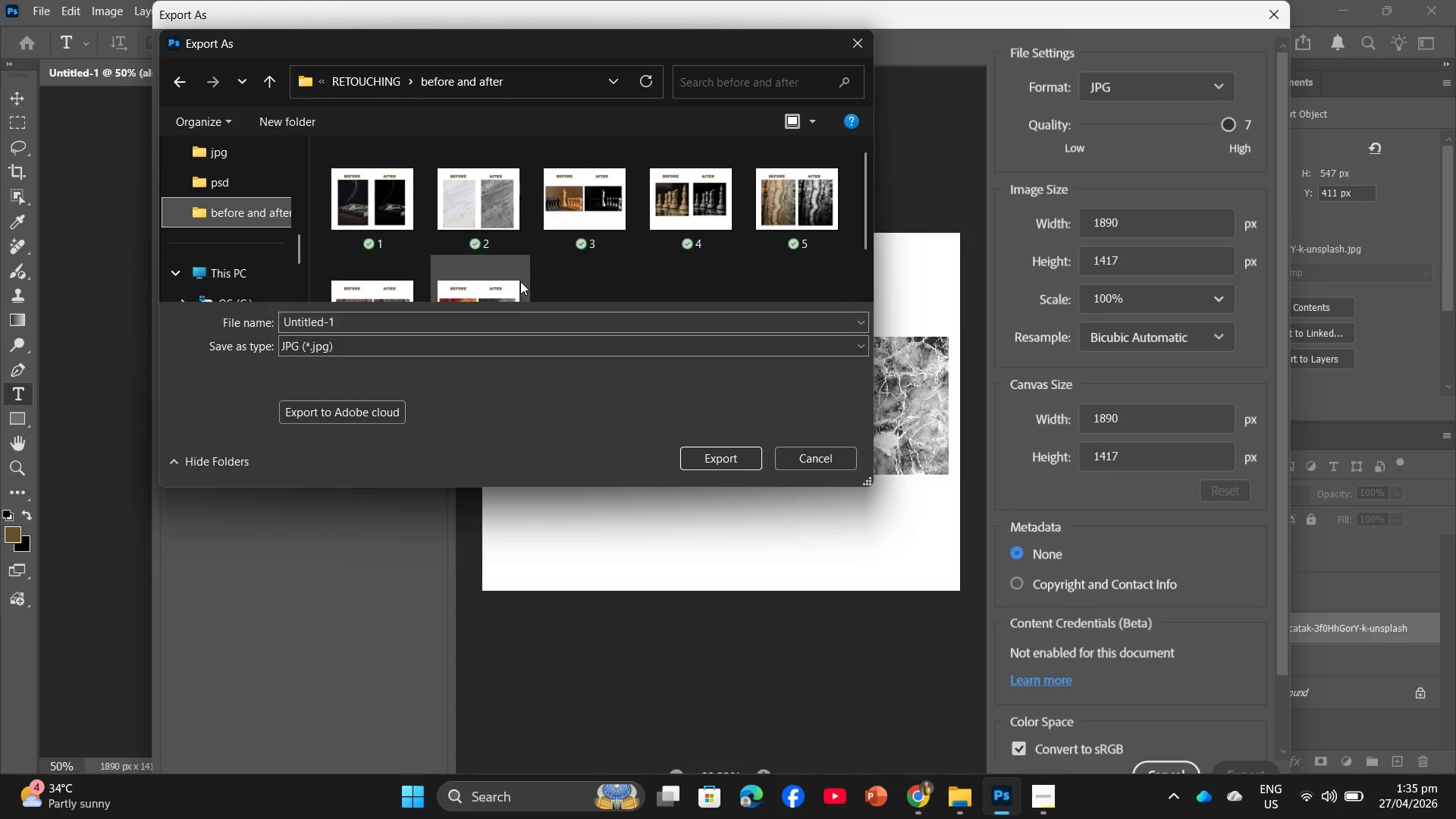 
scroll: coordinate [522, 281], scroll_direction: down, amount: 1.0
 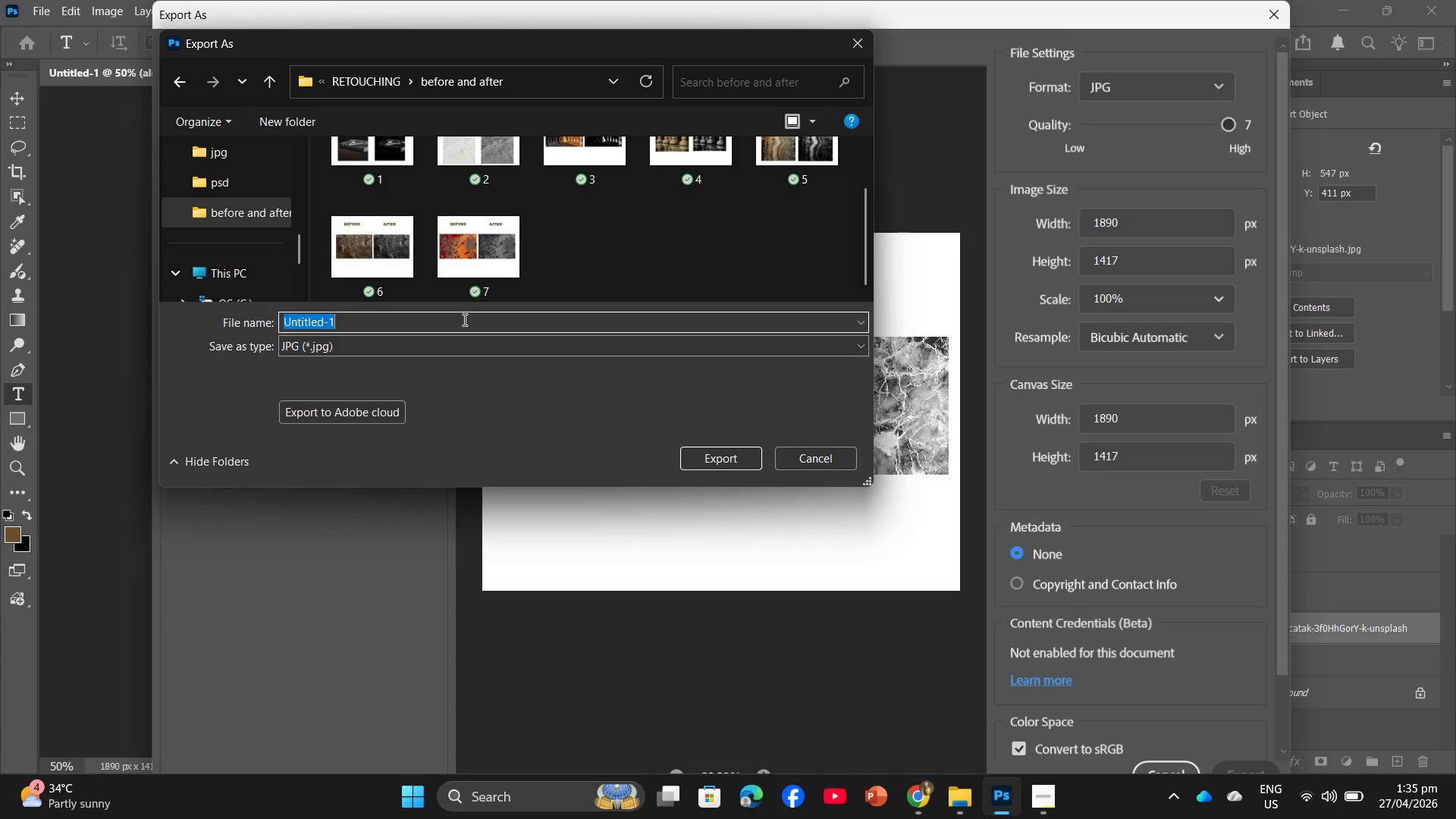 
key(Numpad8)
 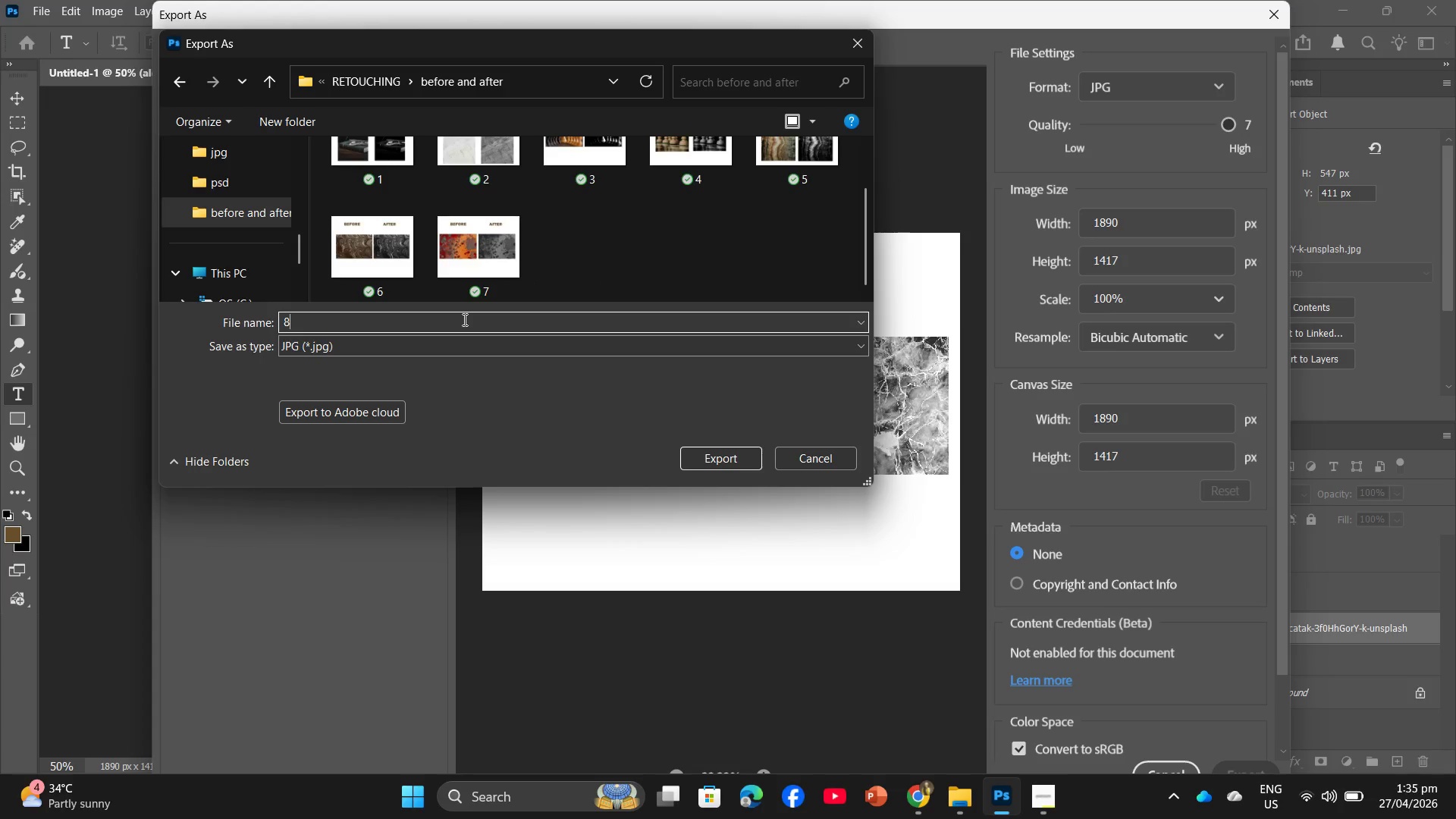 
key(Enter)
 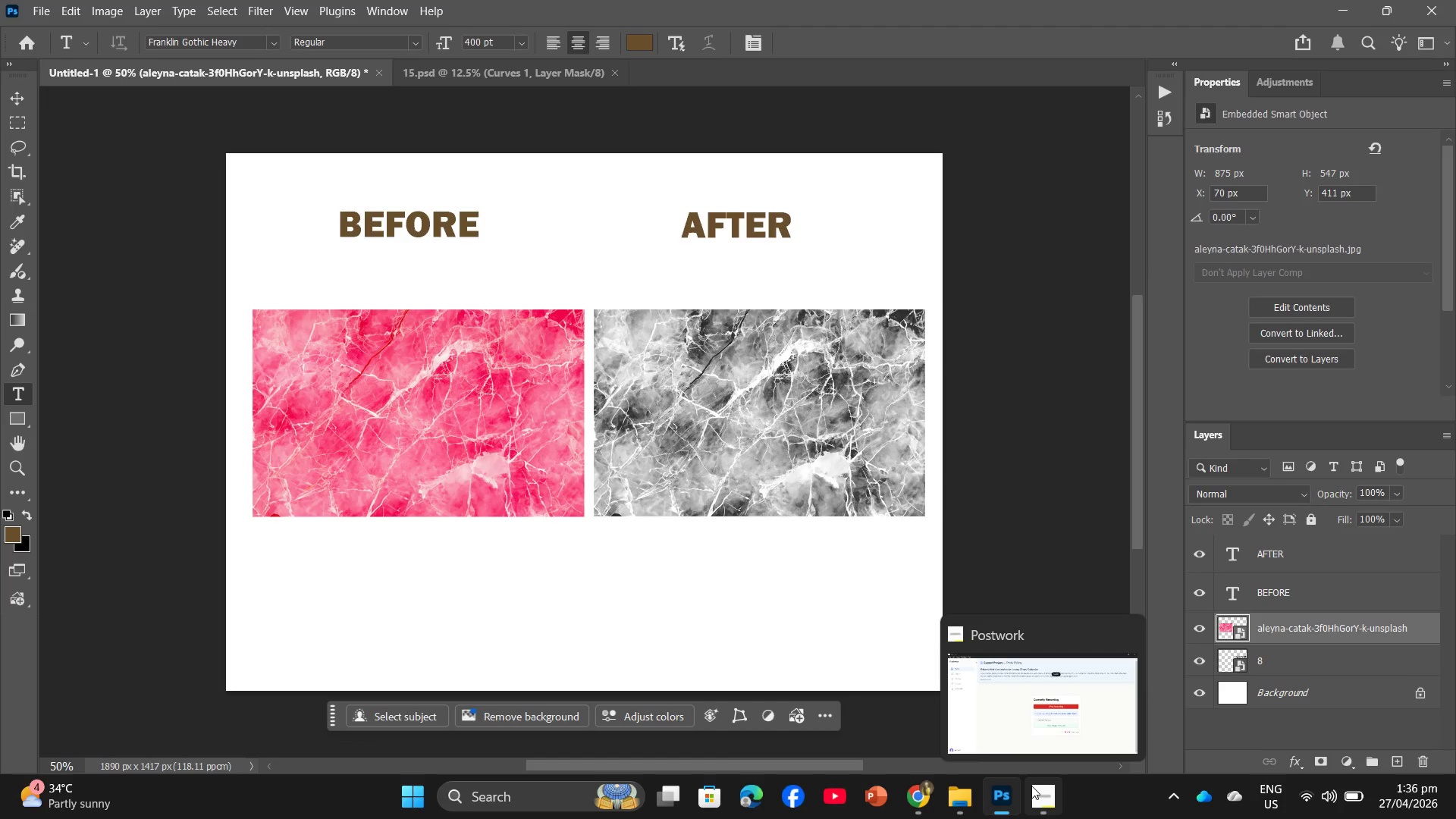 
wait(22.17)
 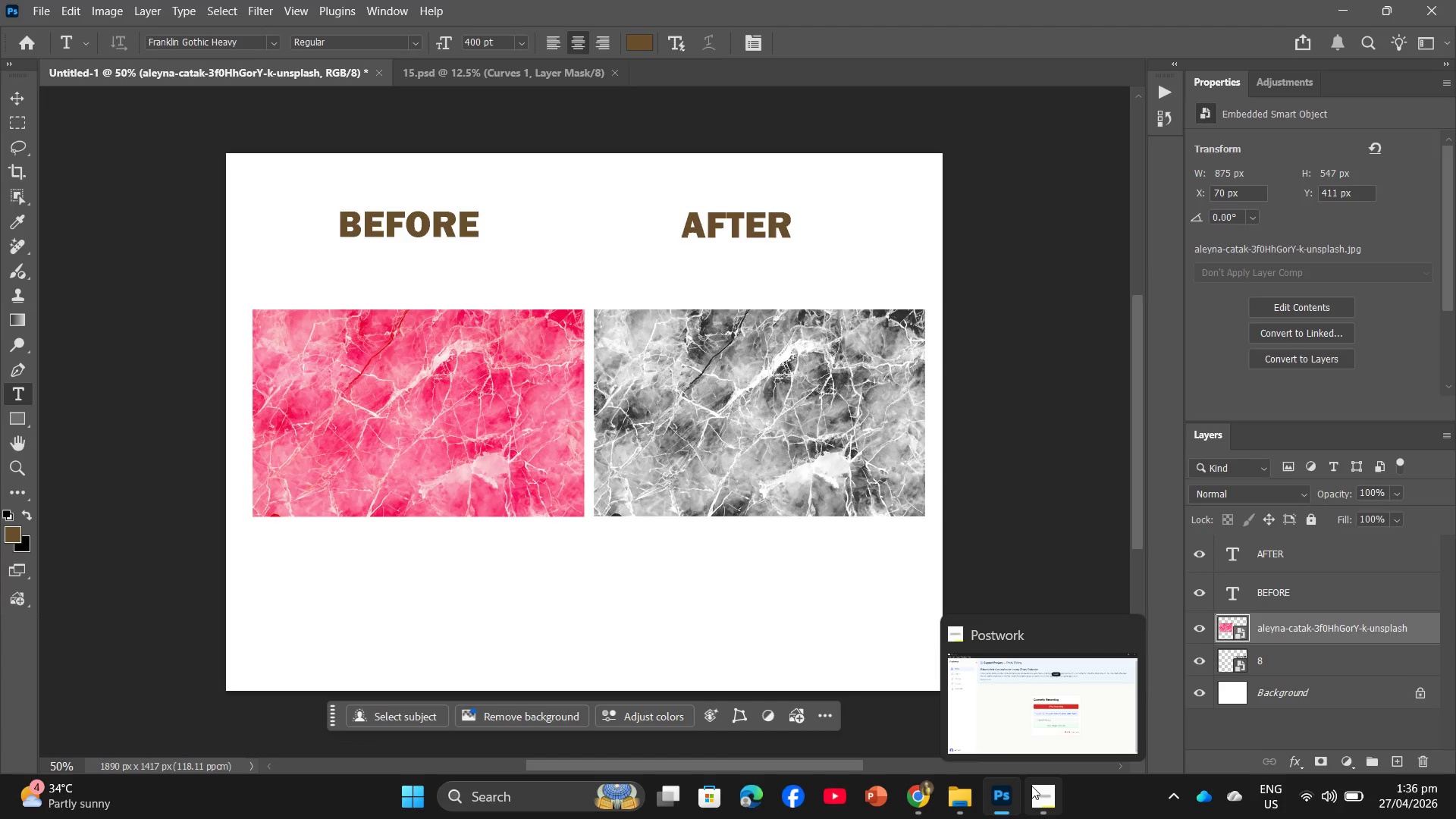 
left_click([1059, 795])